 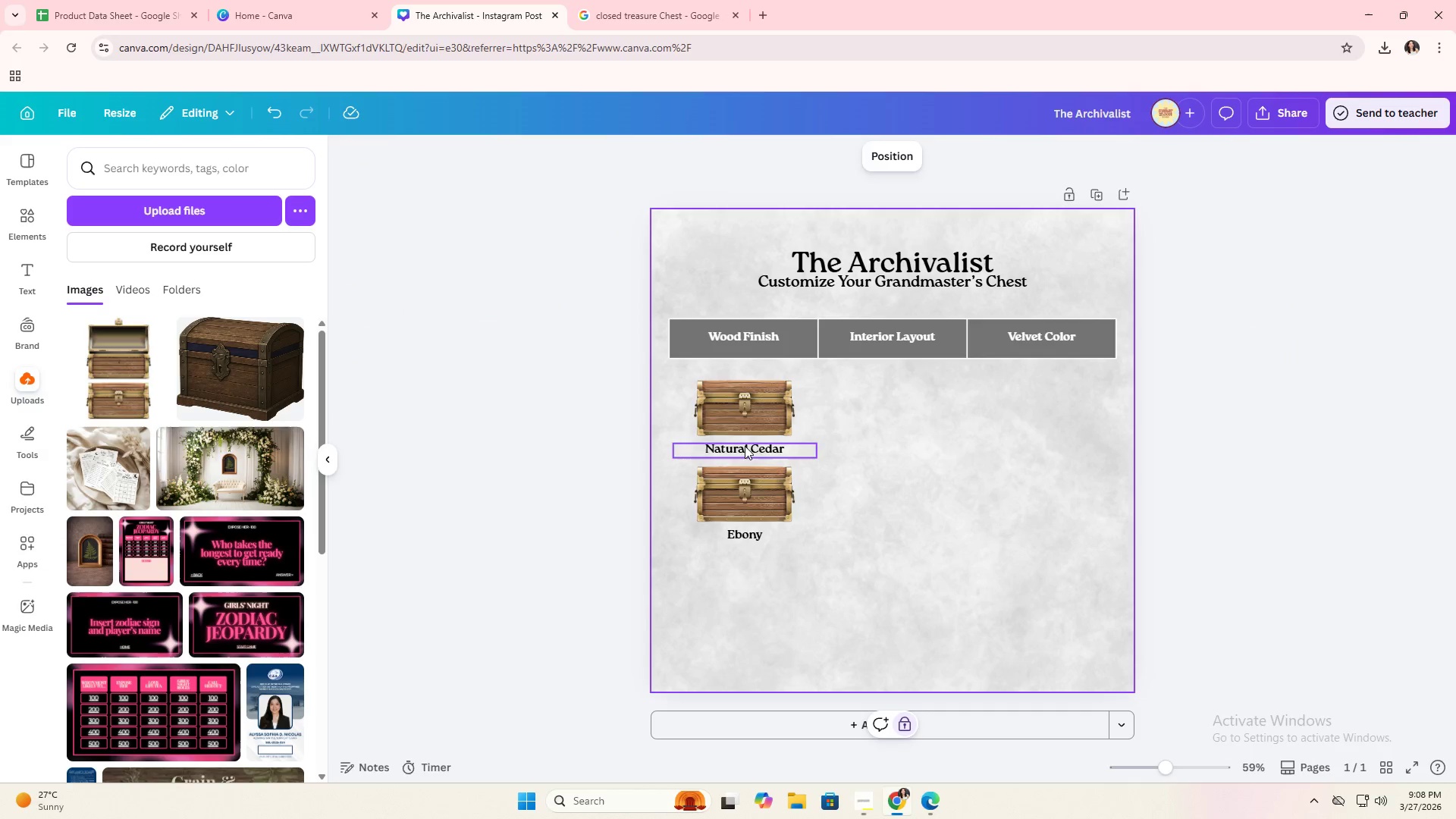 
left_click_drag(start_coordinate=[661, 478], to_coordinate=[753, 544])
 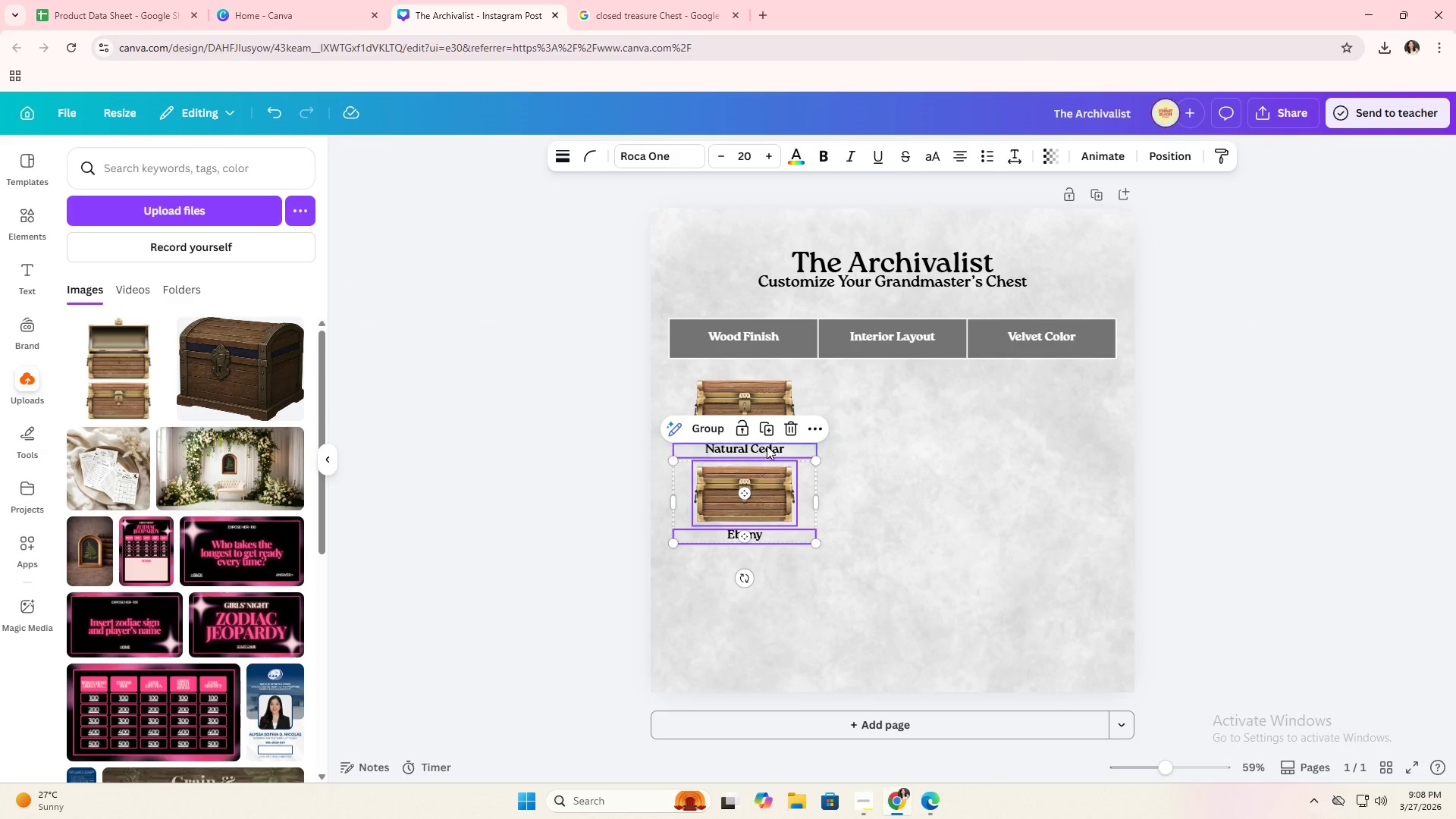 
left_click([767, 431])
 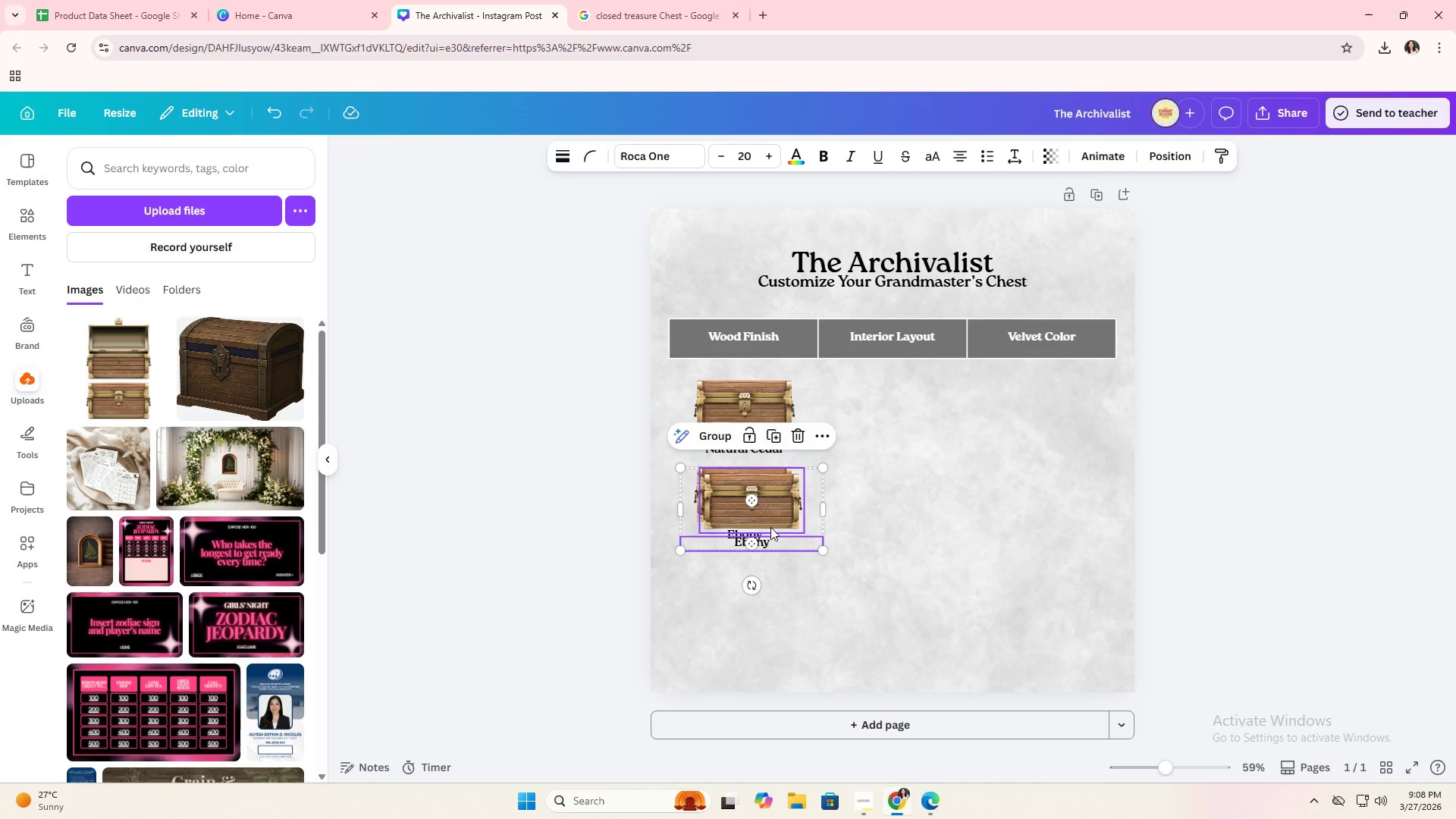 
left_click_drag(start_coordinate=[770, 524], to_coordinate=[761, 607])
 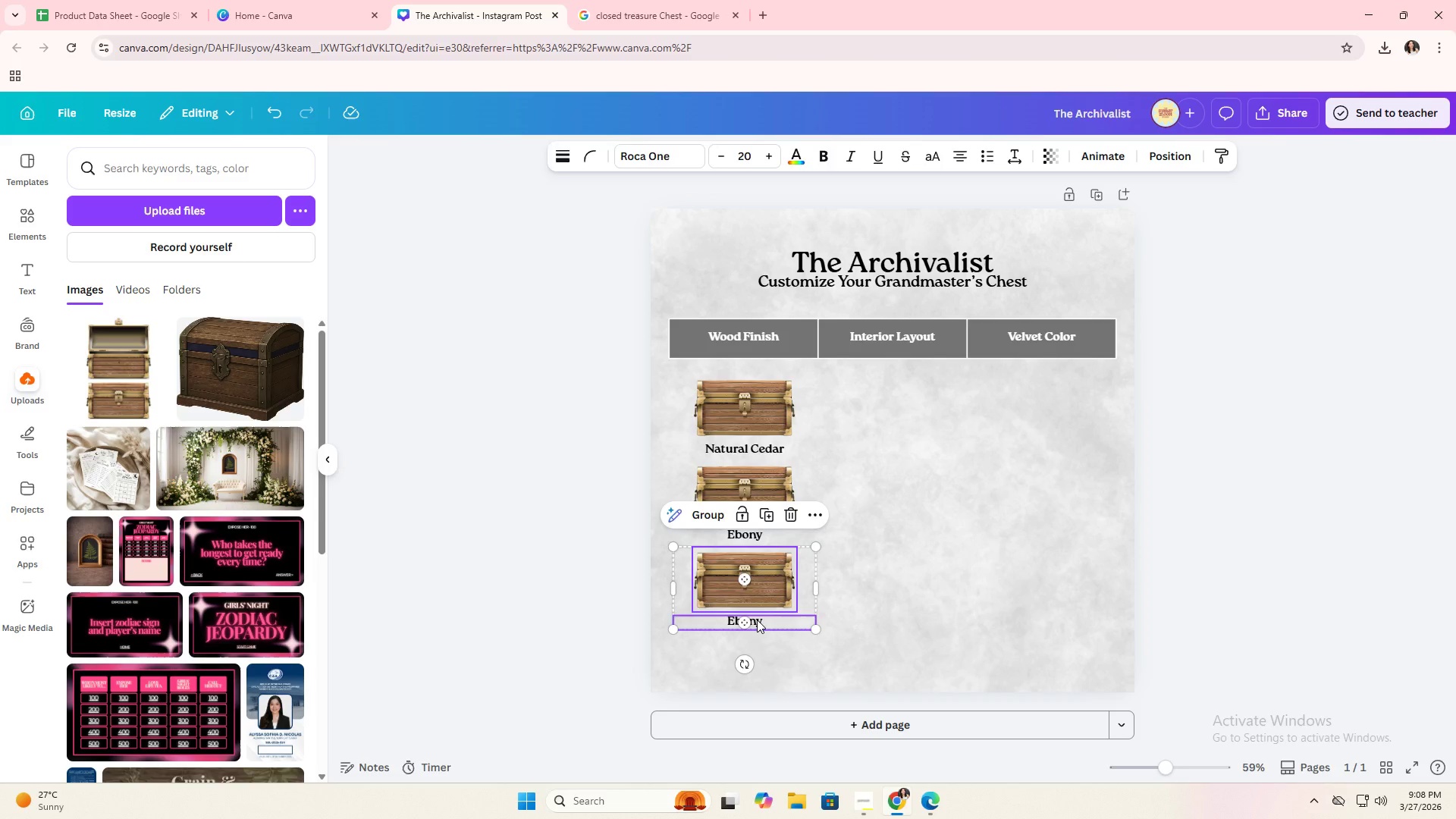 
double_click([757, 620])
 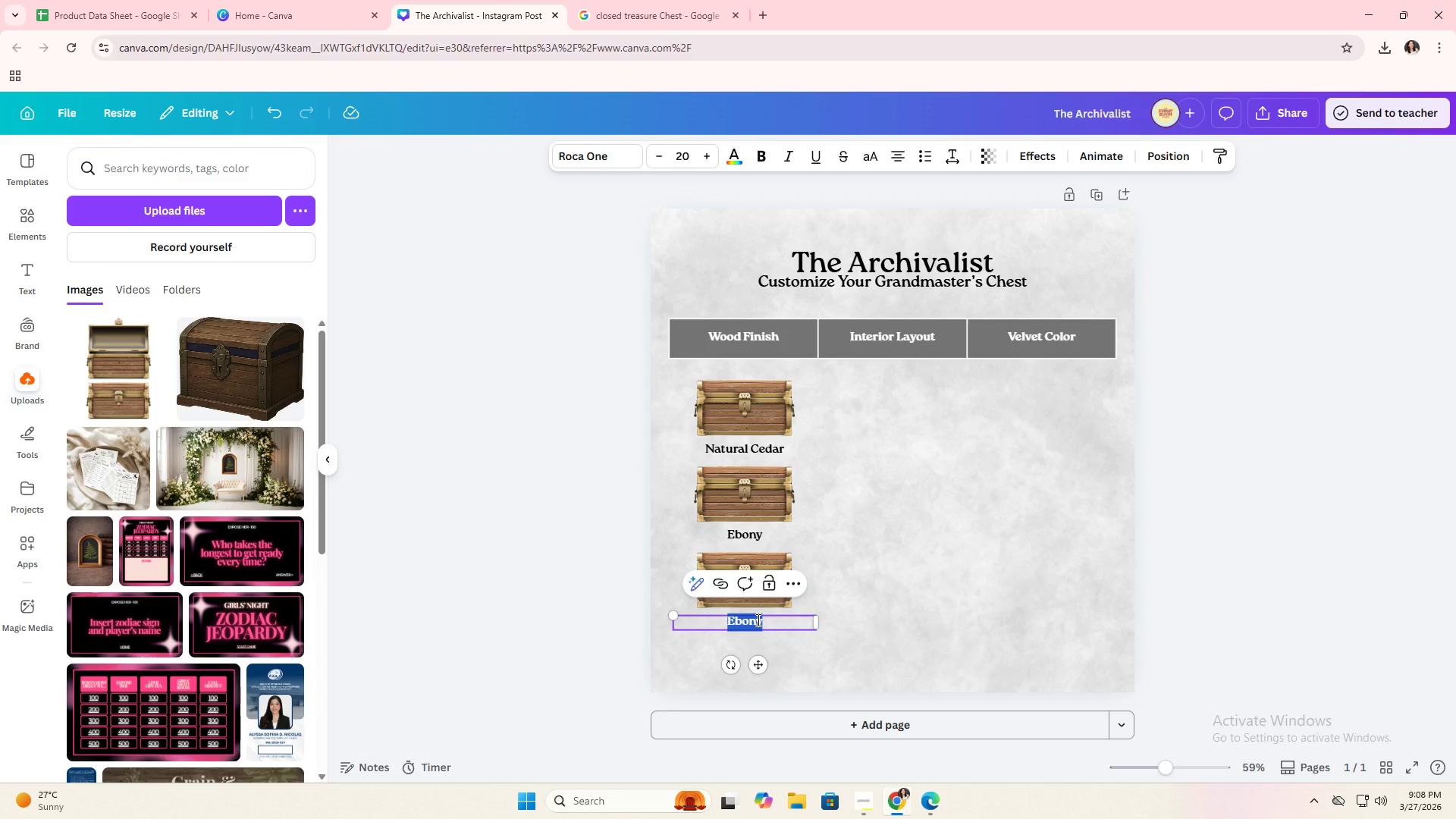 
type(Vo\)
key(Backspace)
key(Backspace)
type(inatge Walnut)
 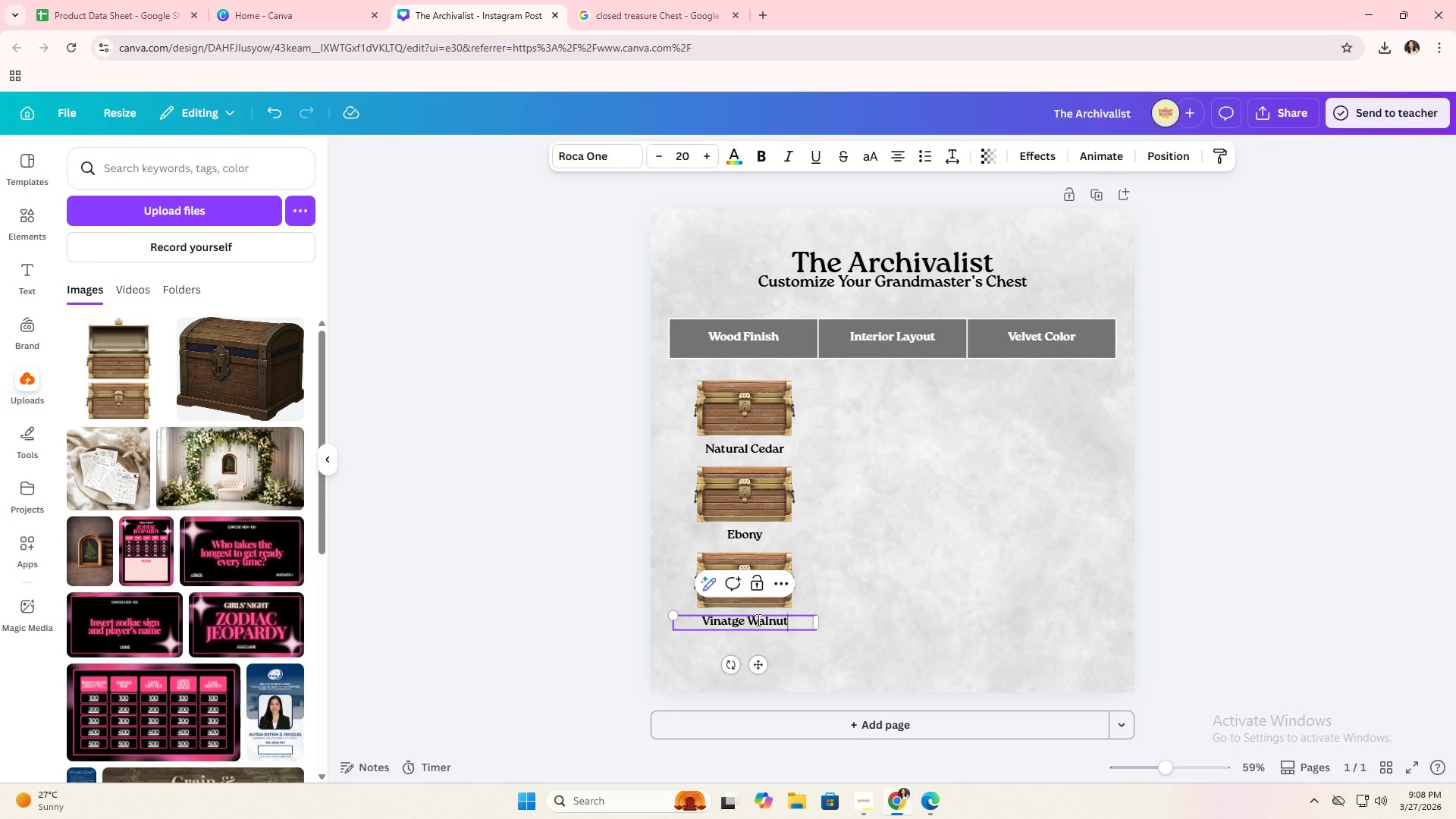 
key(Alt+AltLeft)
 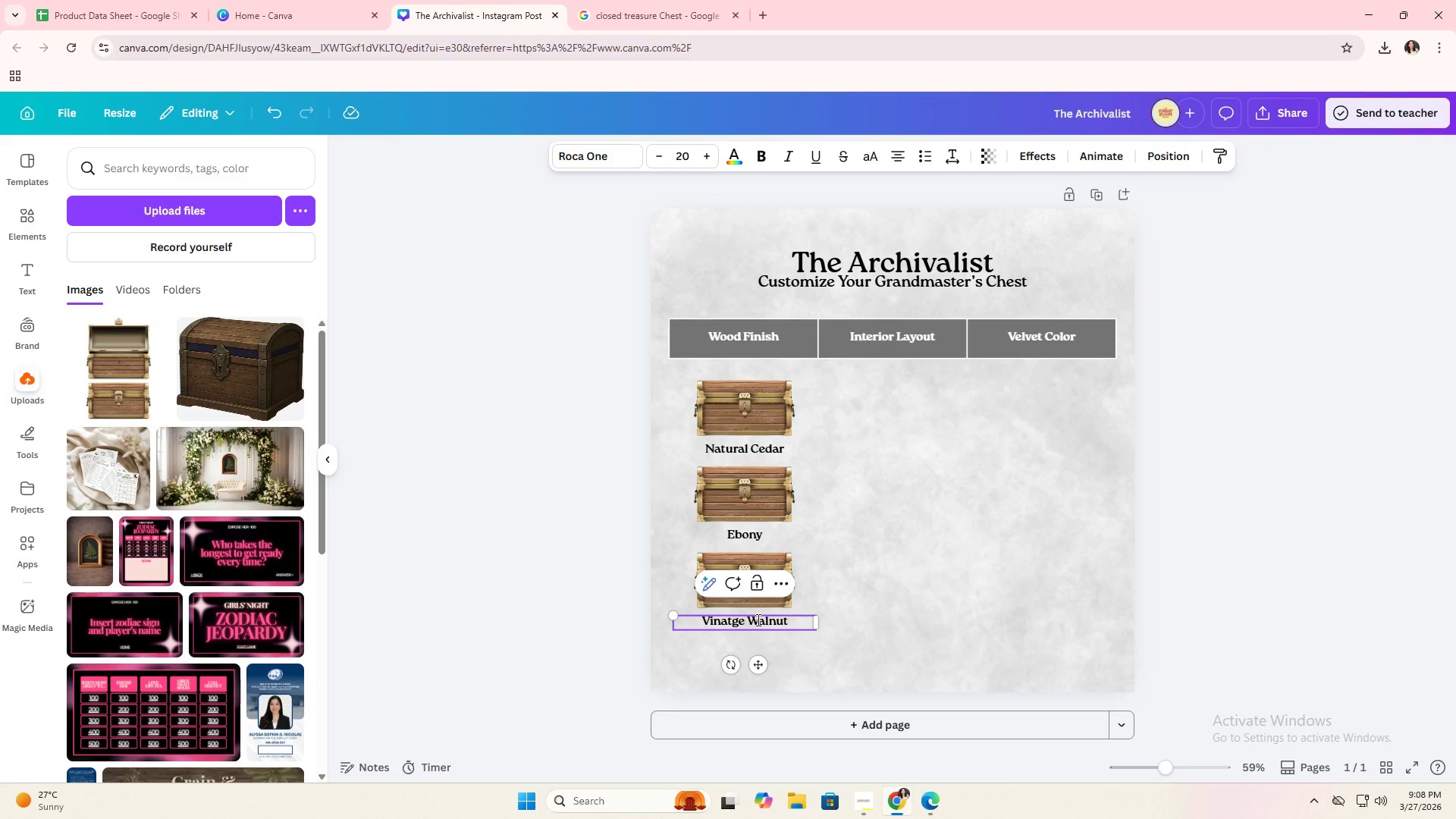 
key(Alt+Tab)